 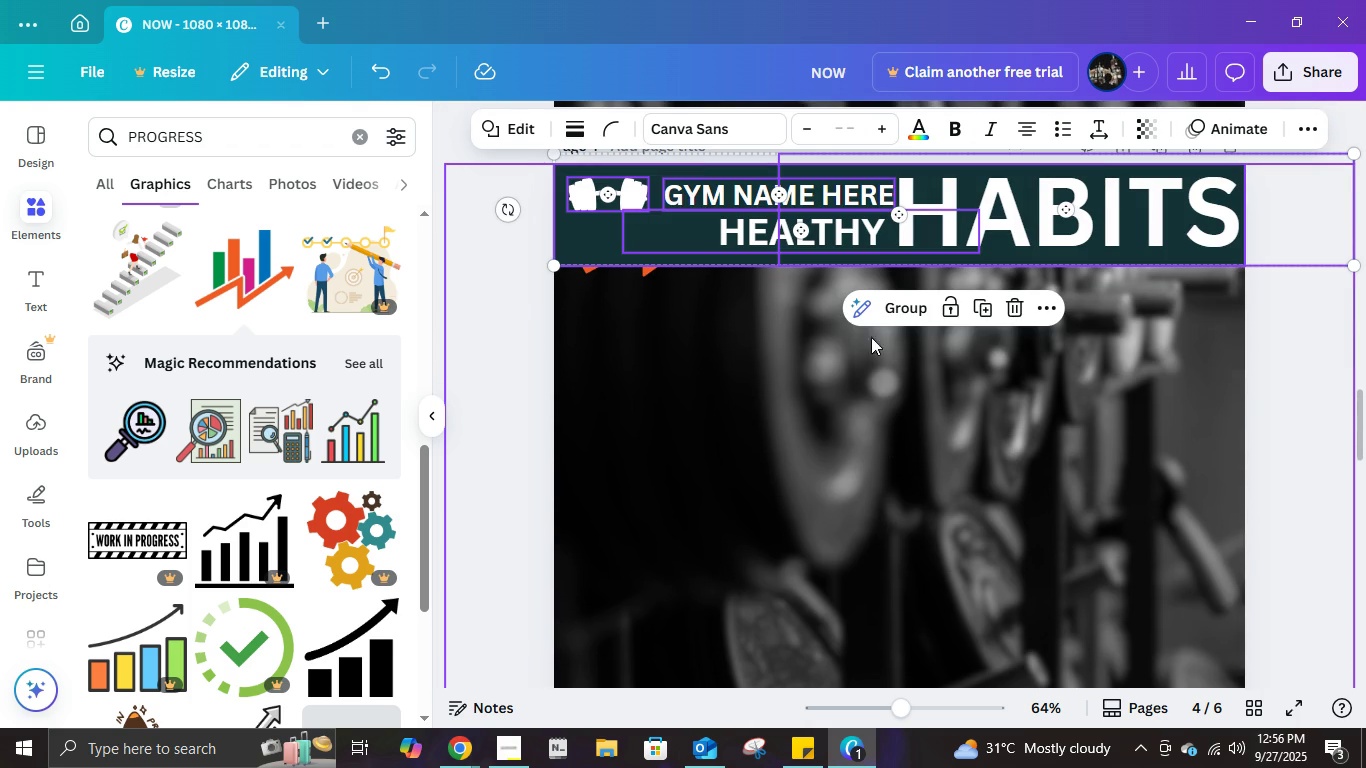 
left_click([1298, 129])
 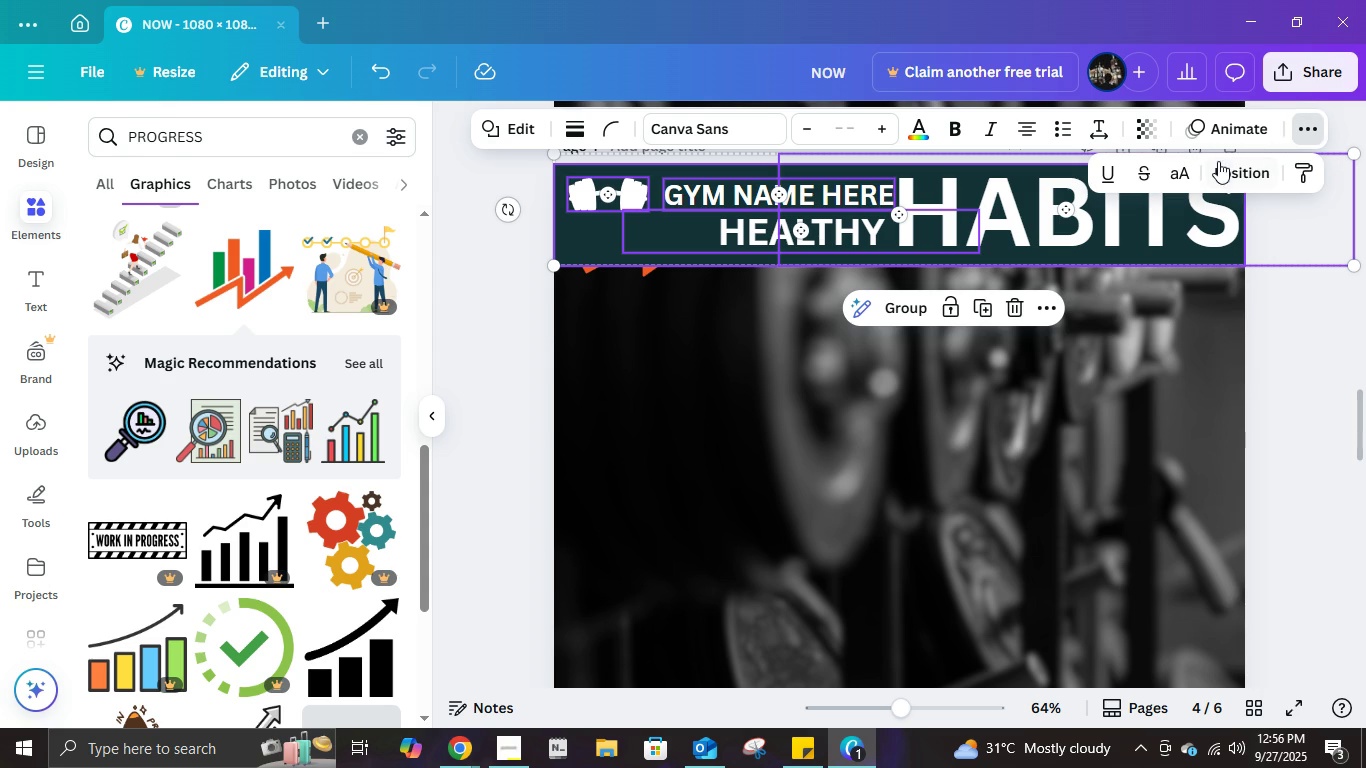 
left_click([1218, 161])
 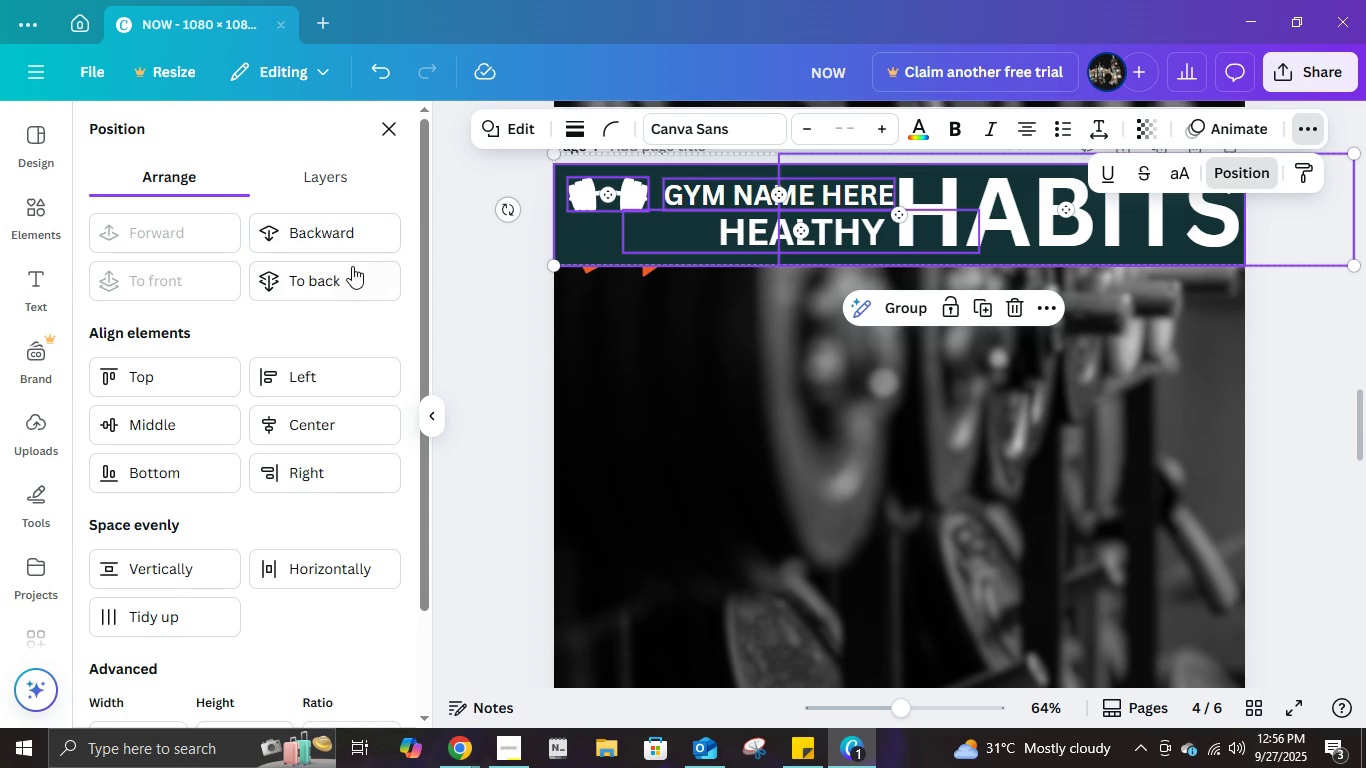 
left_click([346, 272])
 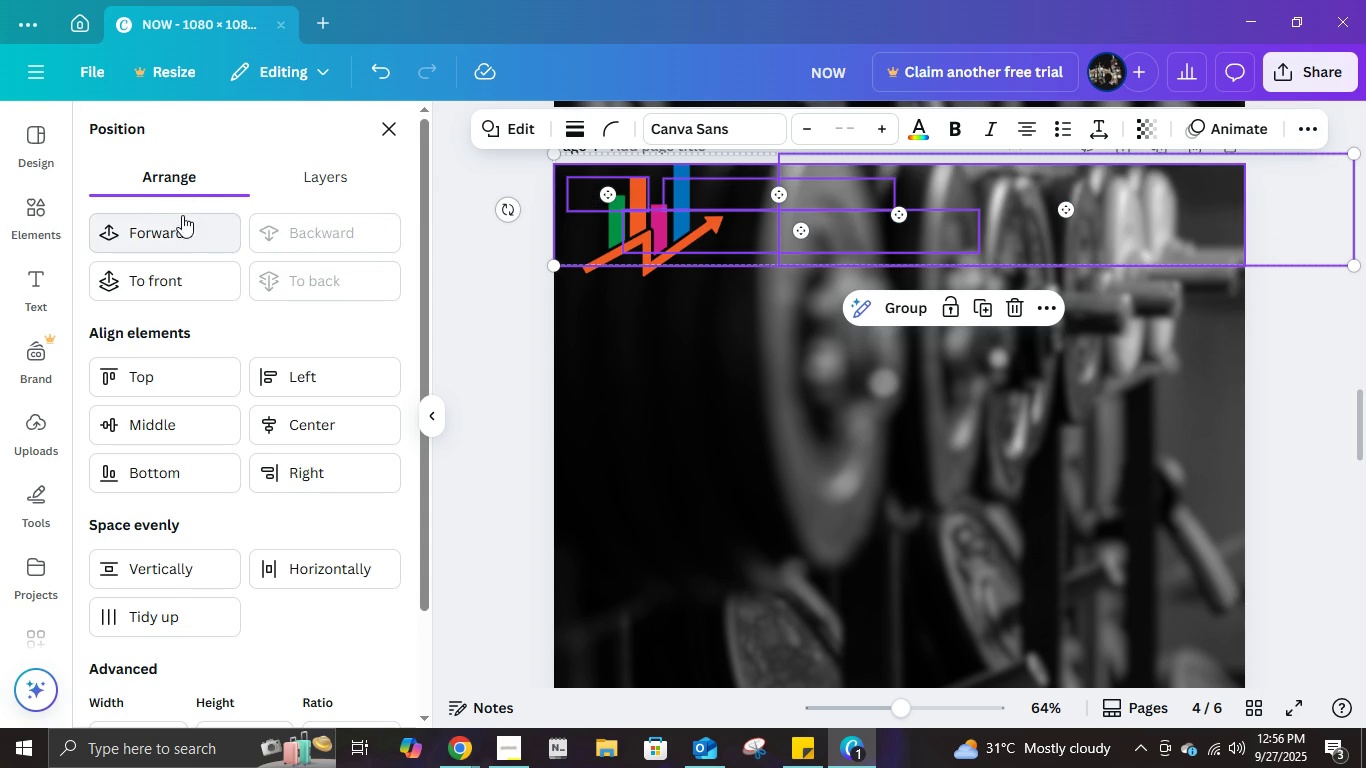 
left_click([186, 219])
 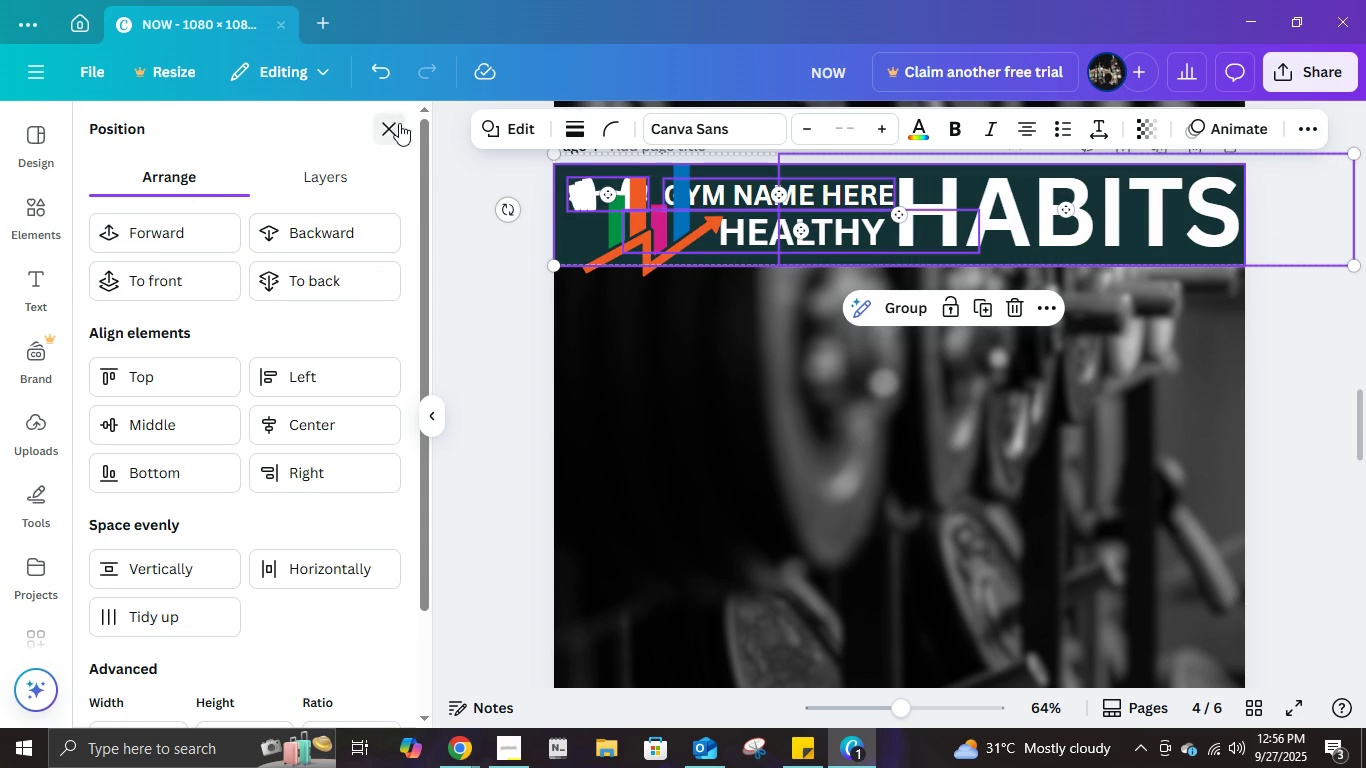 
left_click([399, 123])
 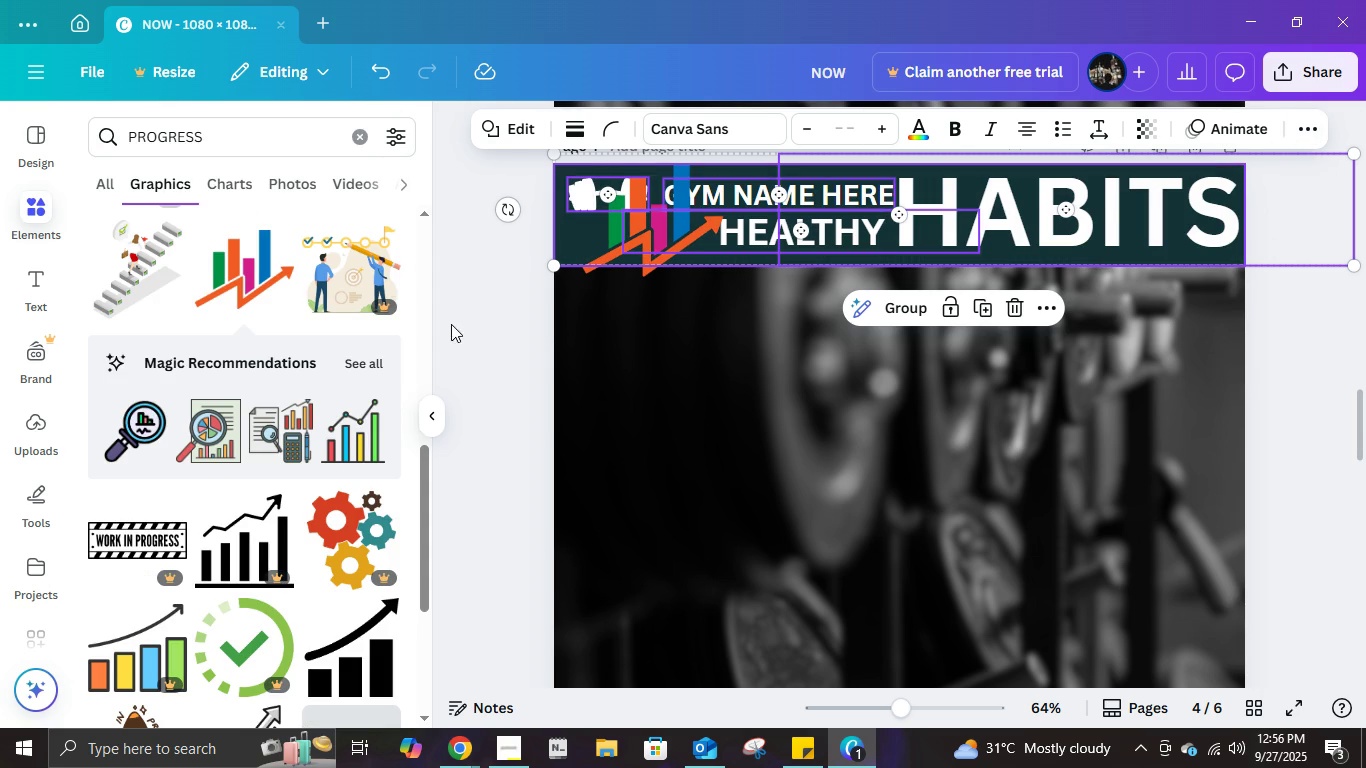 
left_click([451, 324])
 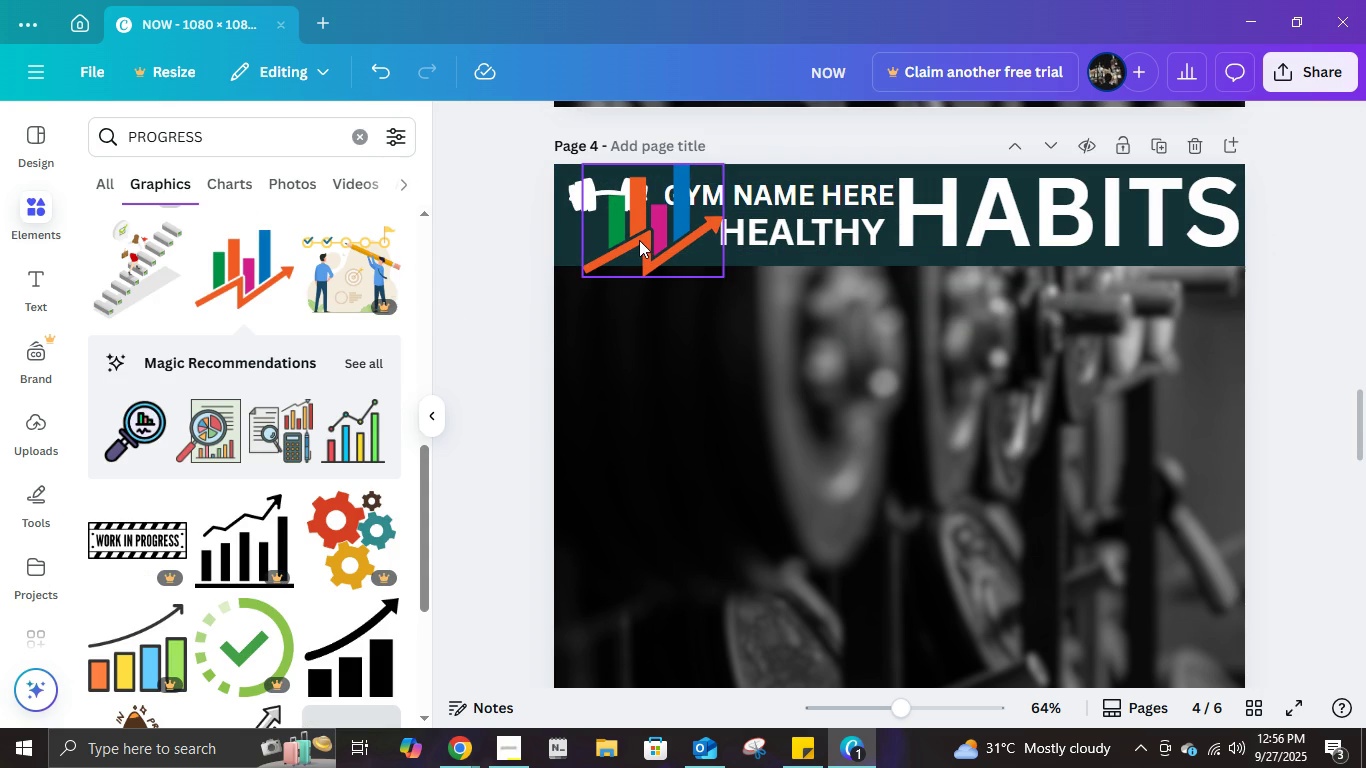 
left_click([639, 240])